 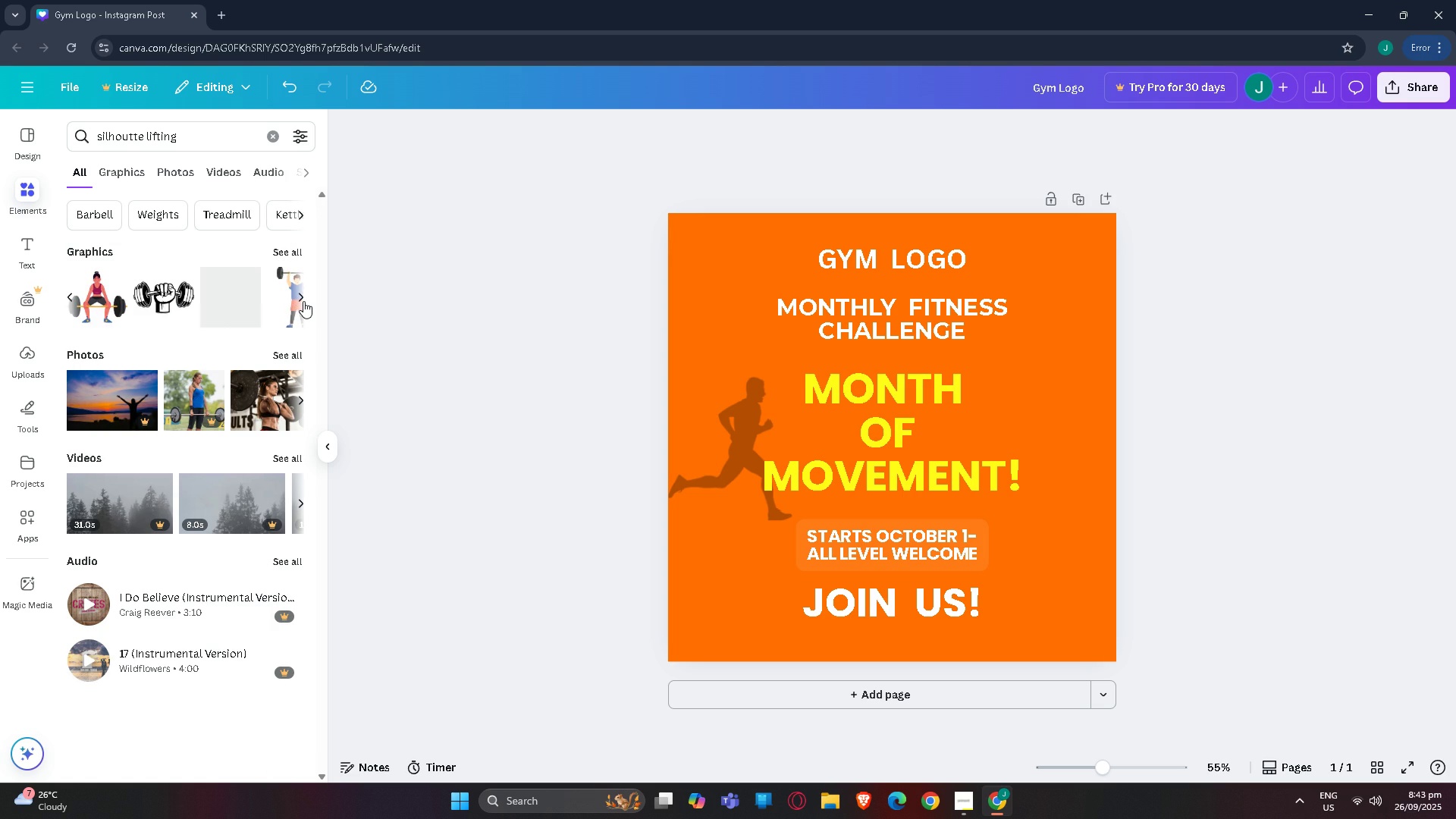 
left_click([303, 301])
 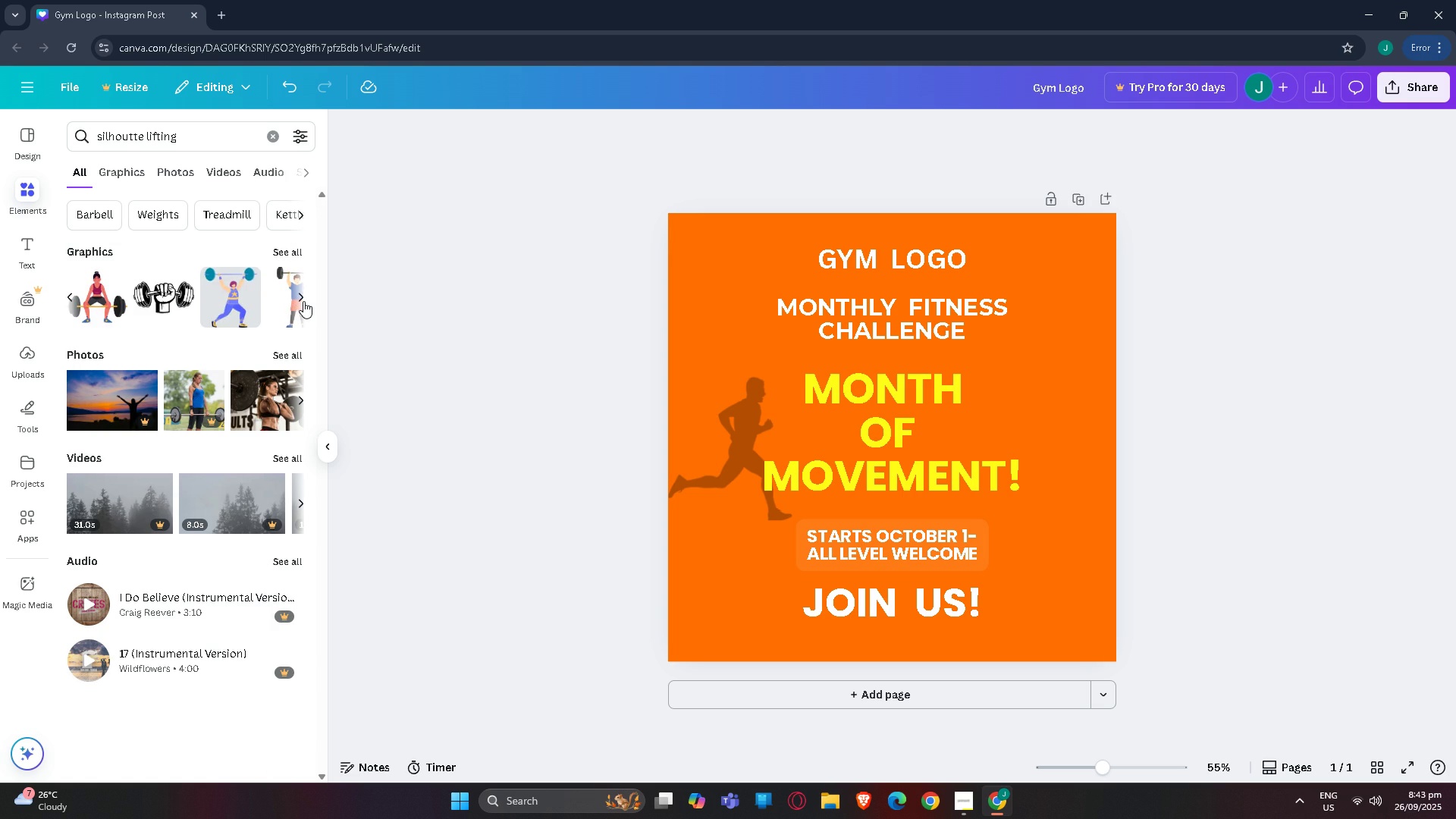 
left_click([303, 301])
 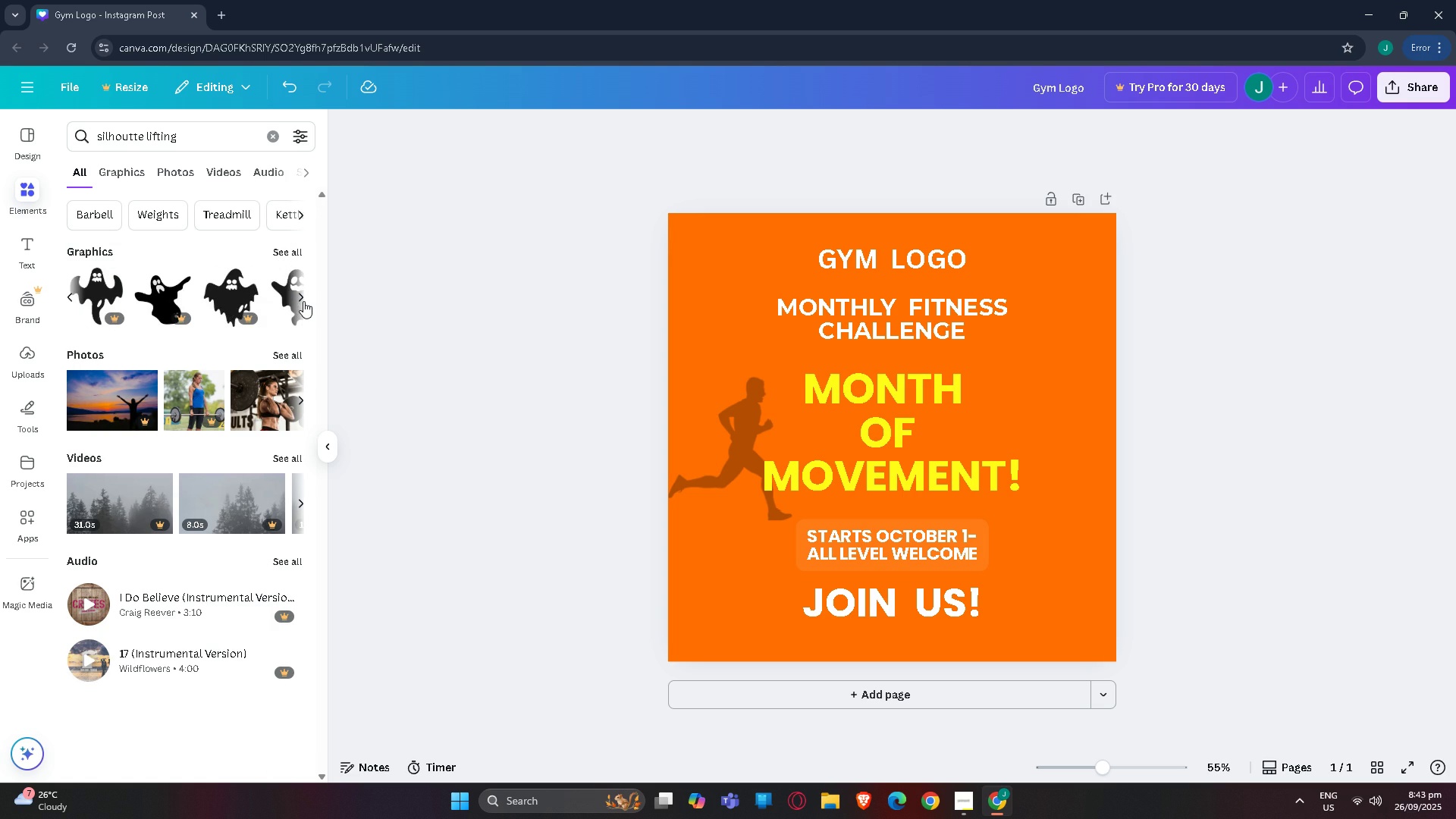 
left_click([303, 301])
 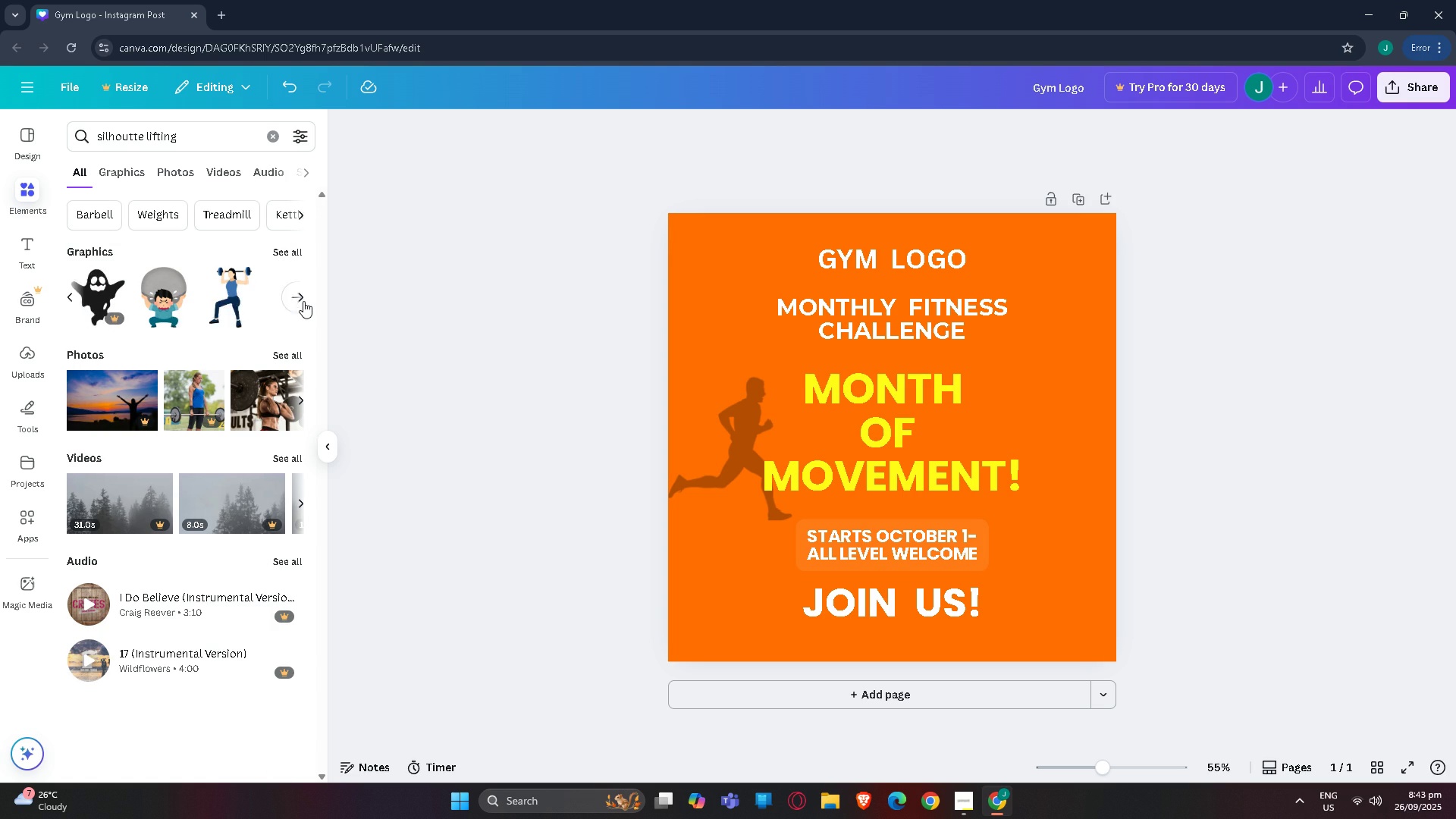 
double_click([303, 301])
 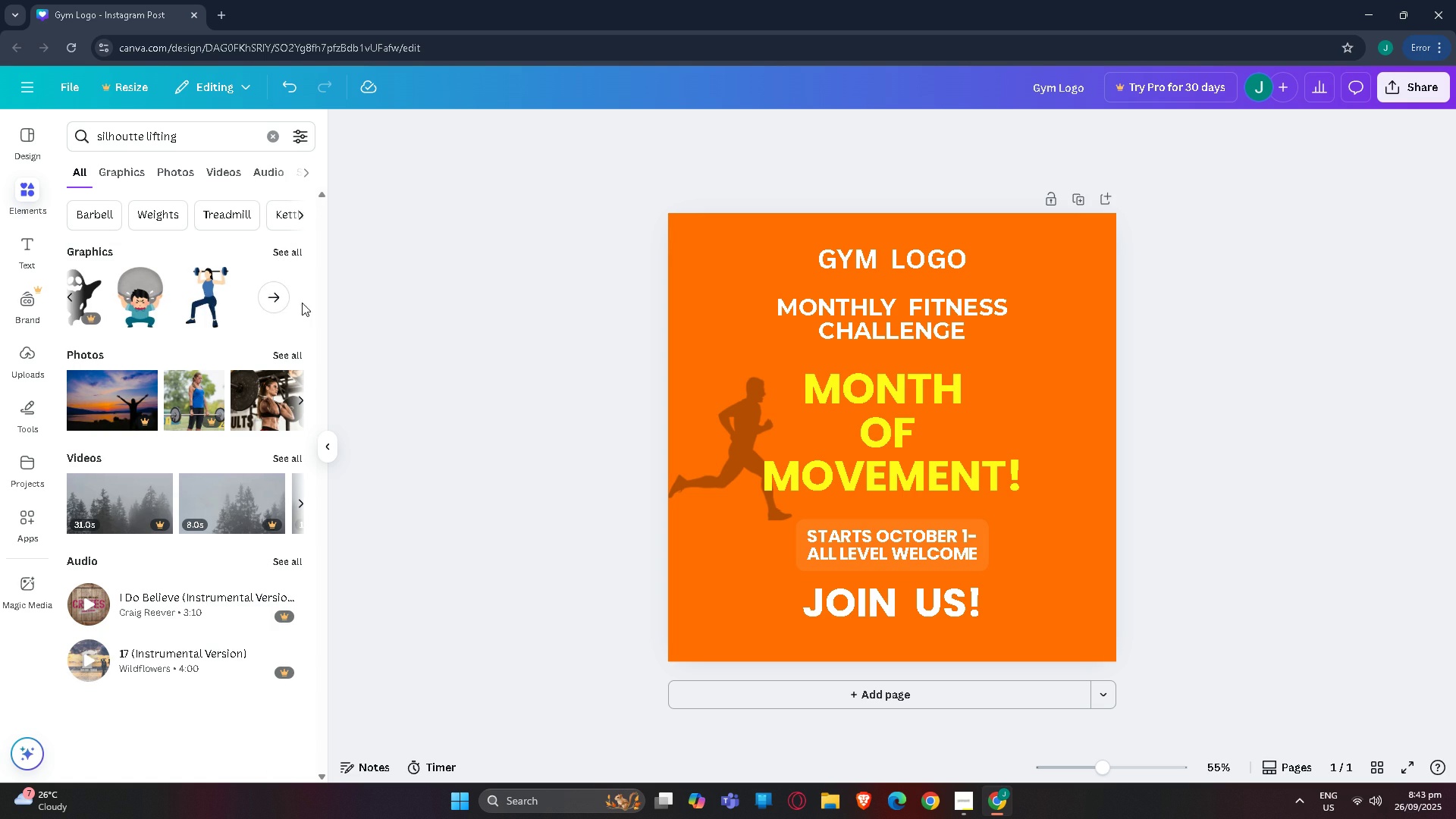 
triple_click([303, 301])
 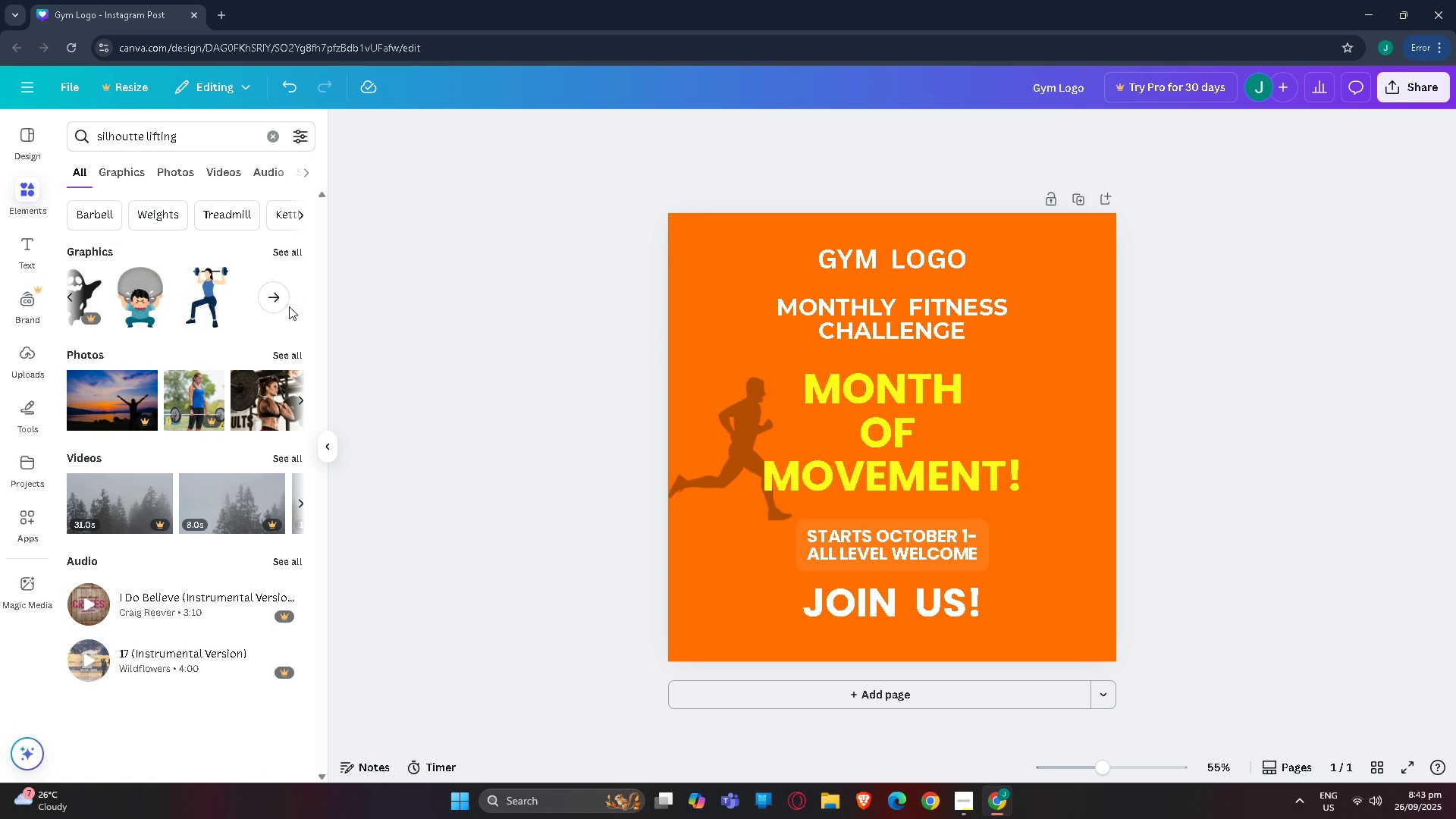 
triple_click([290, 306])
 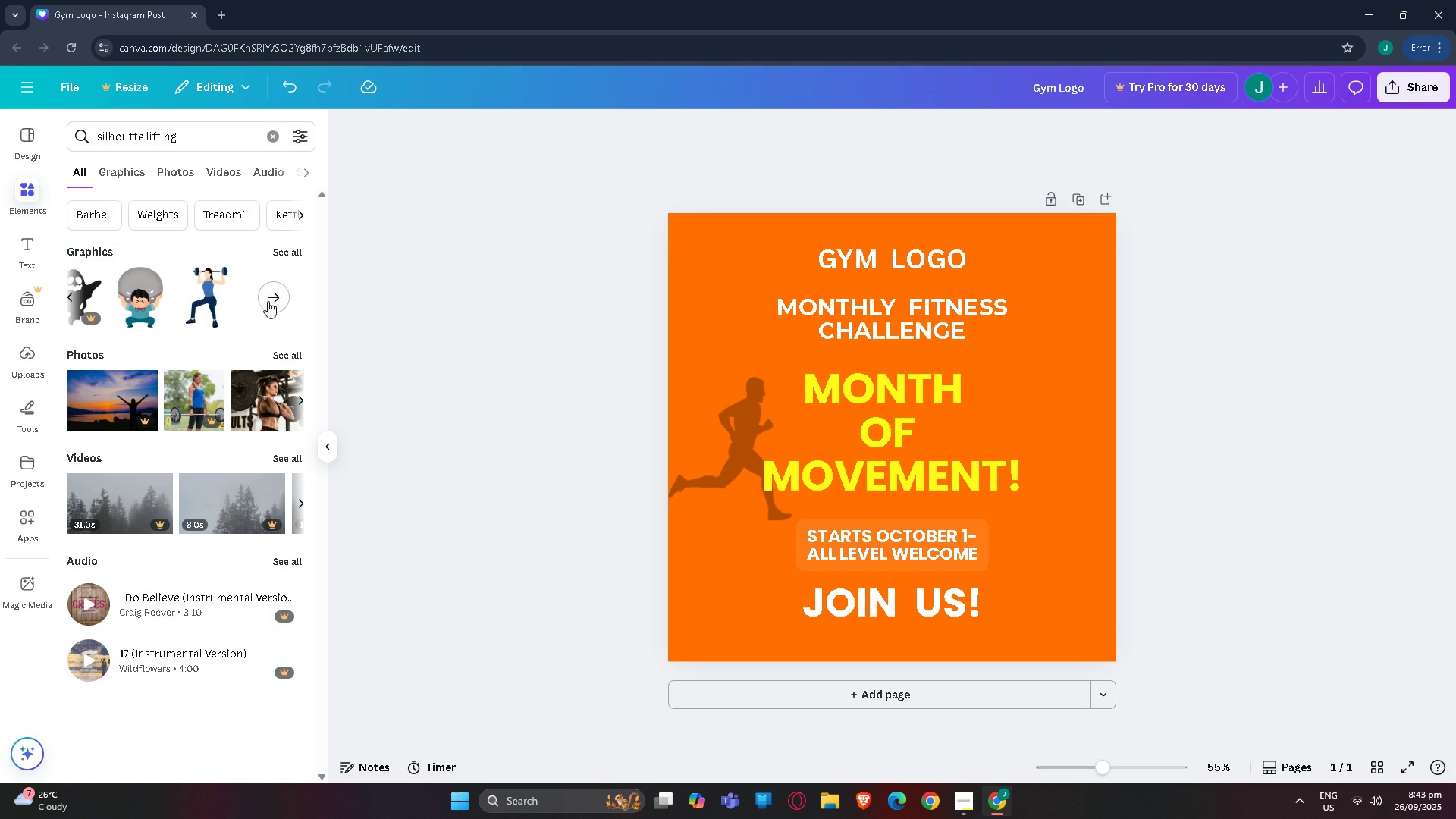 
mouse_move([277, 322])
 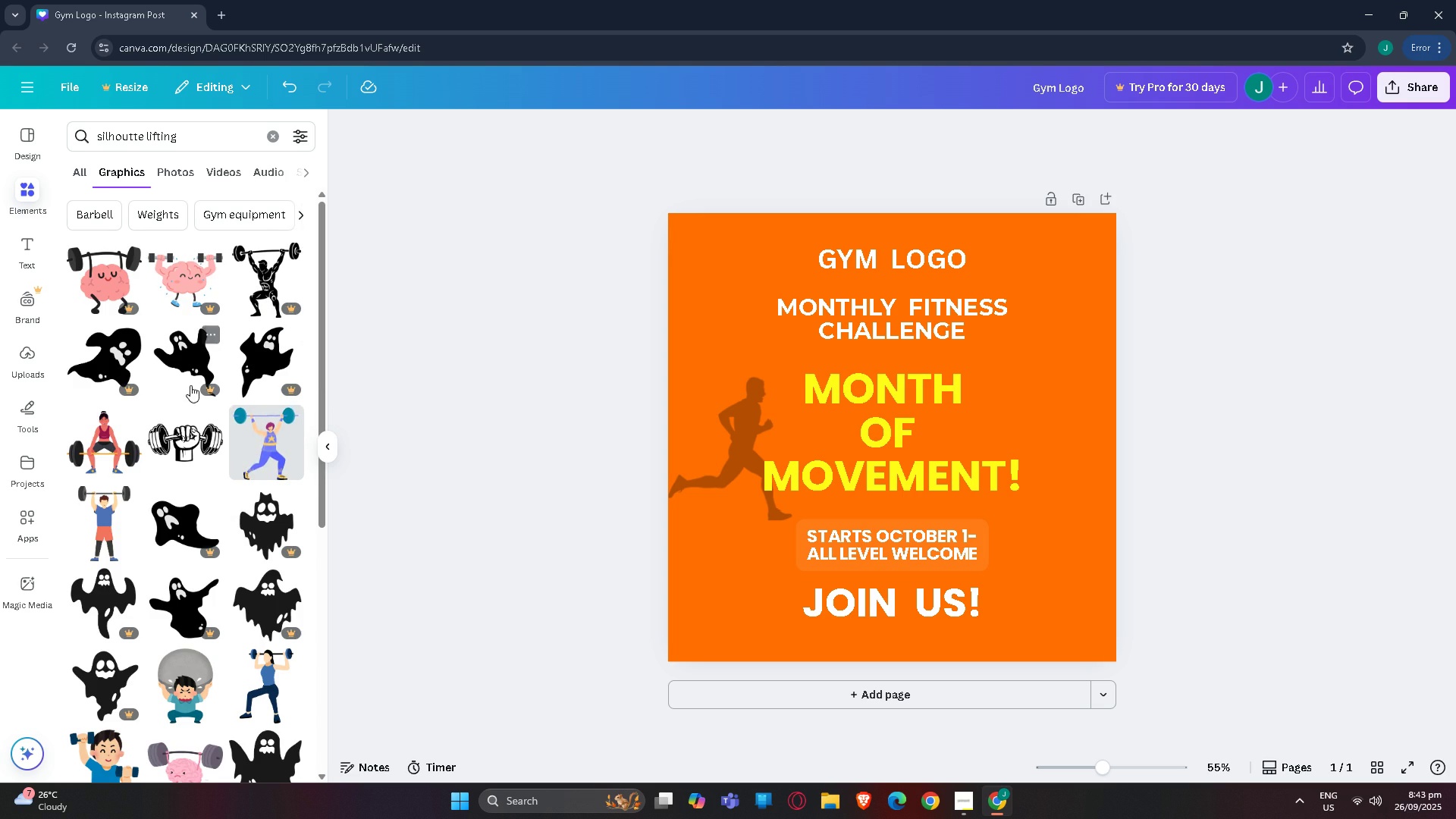 
scroll: coordinate [193, 323], scroll_direction: down, amount: 25.0
 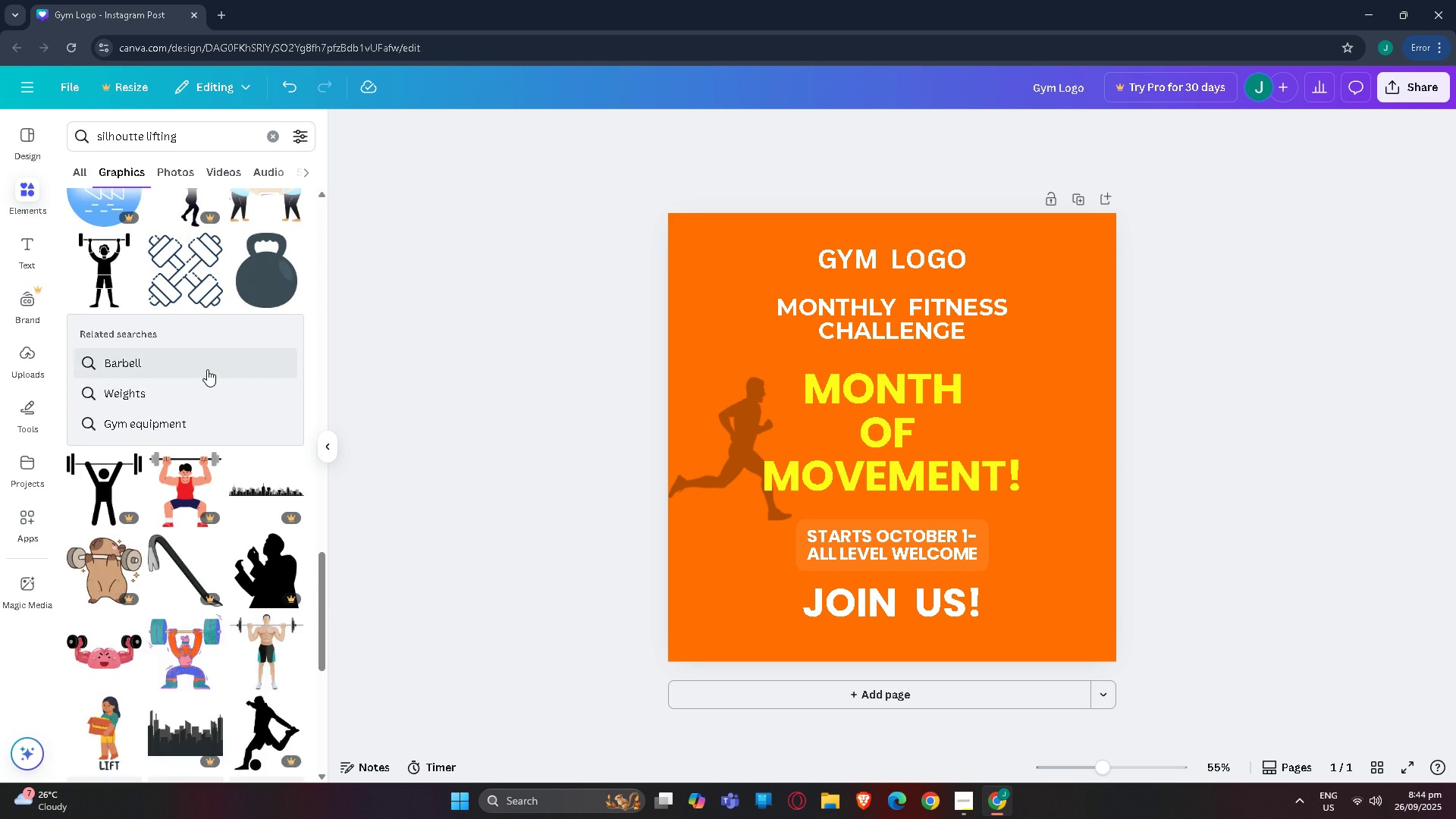 
scroll: coordinate [145, 347], scroll_direction: down, amount: 12.0
 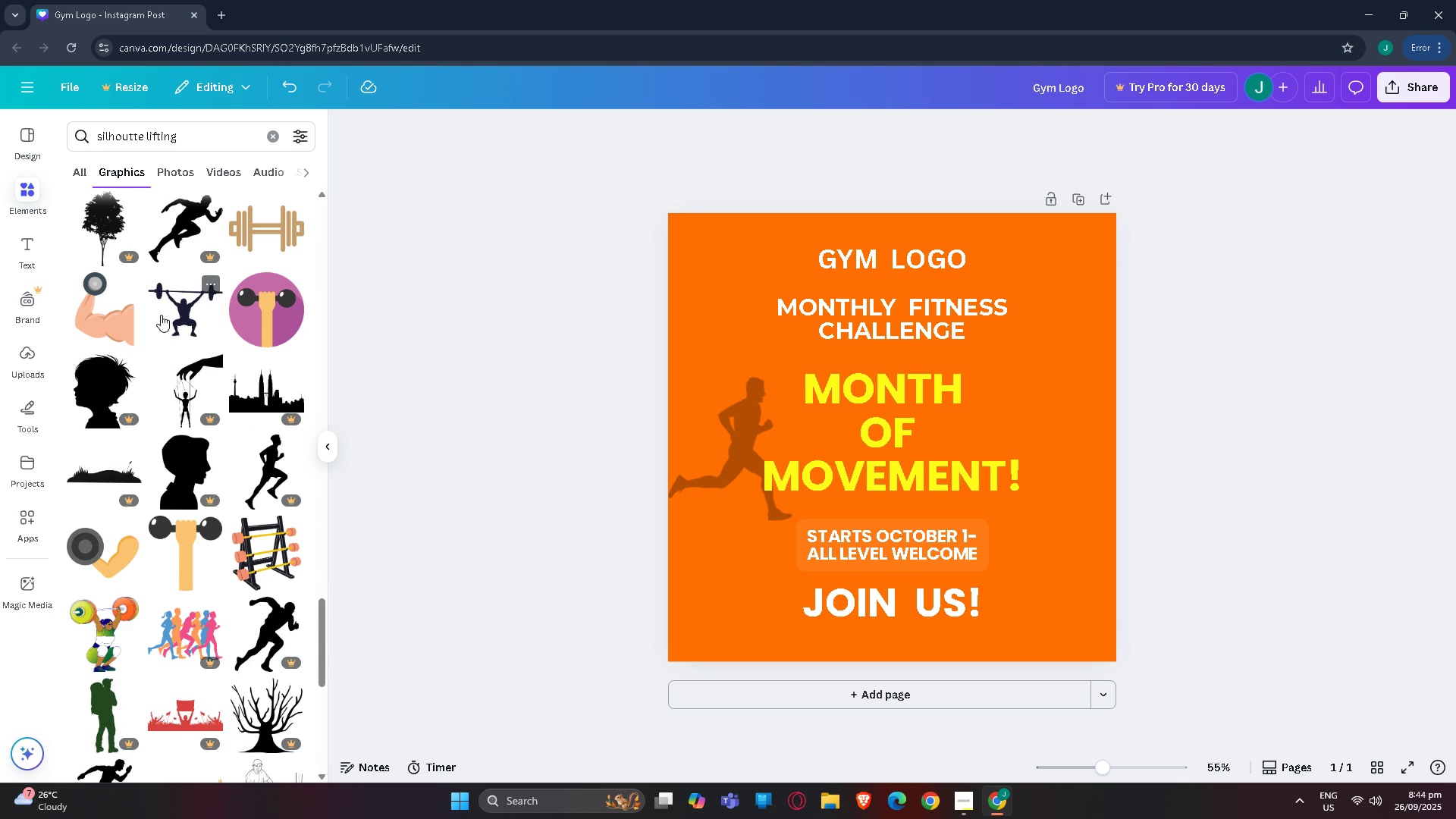 
left_click([161, 315])